 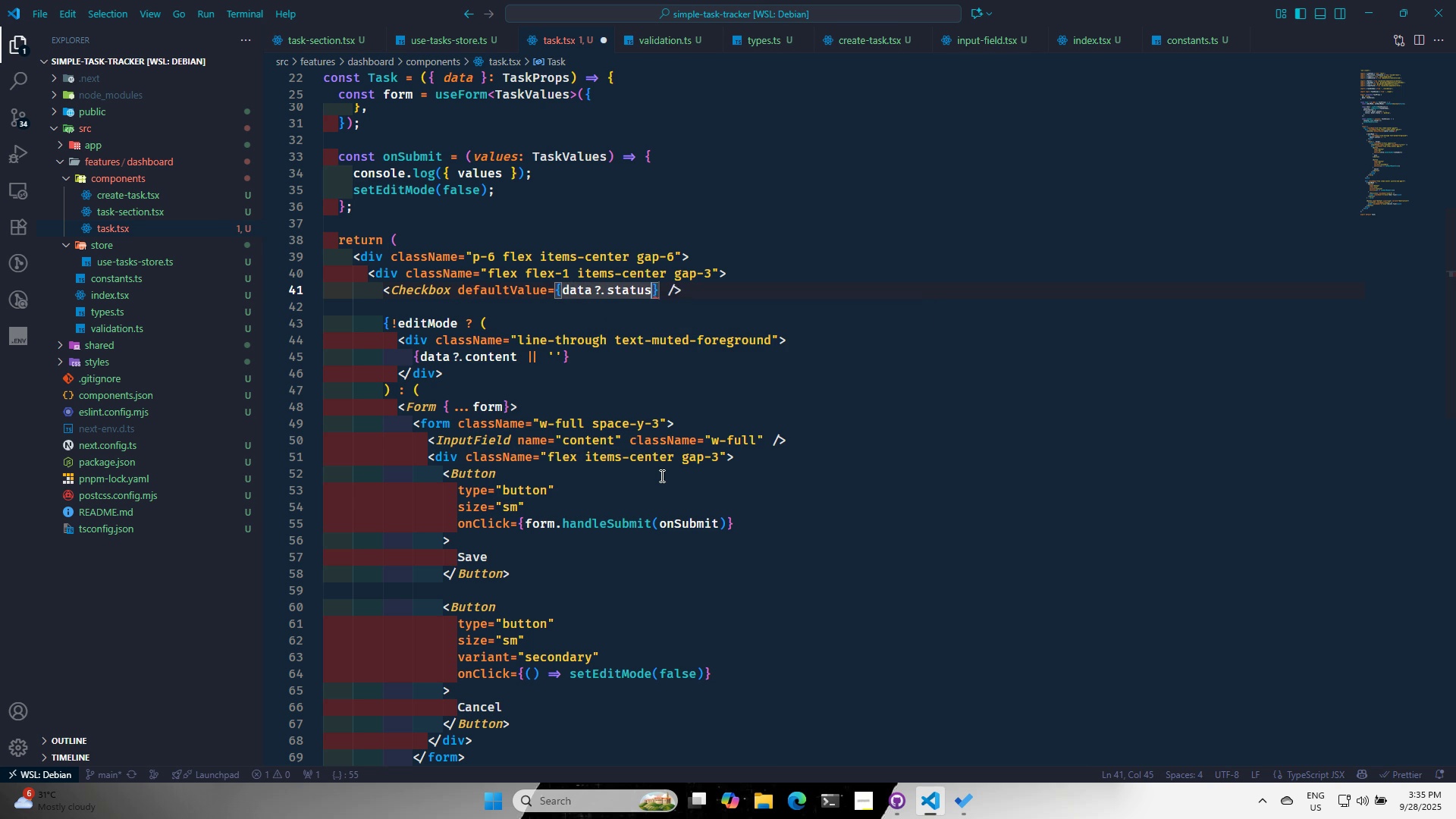 
key(Enter)
 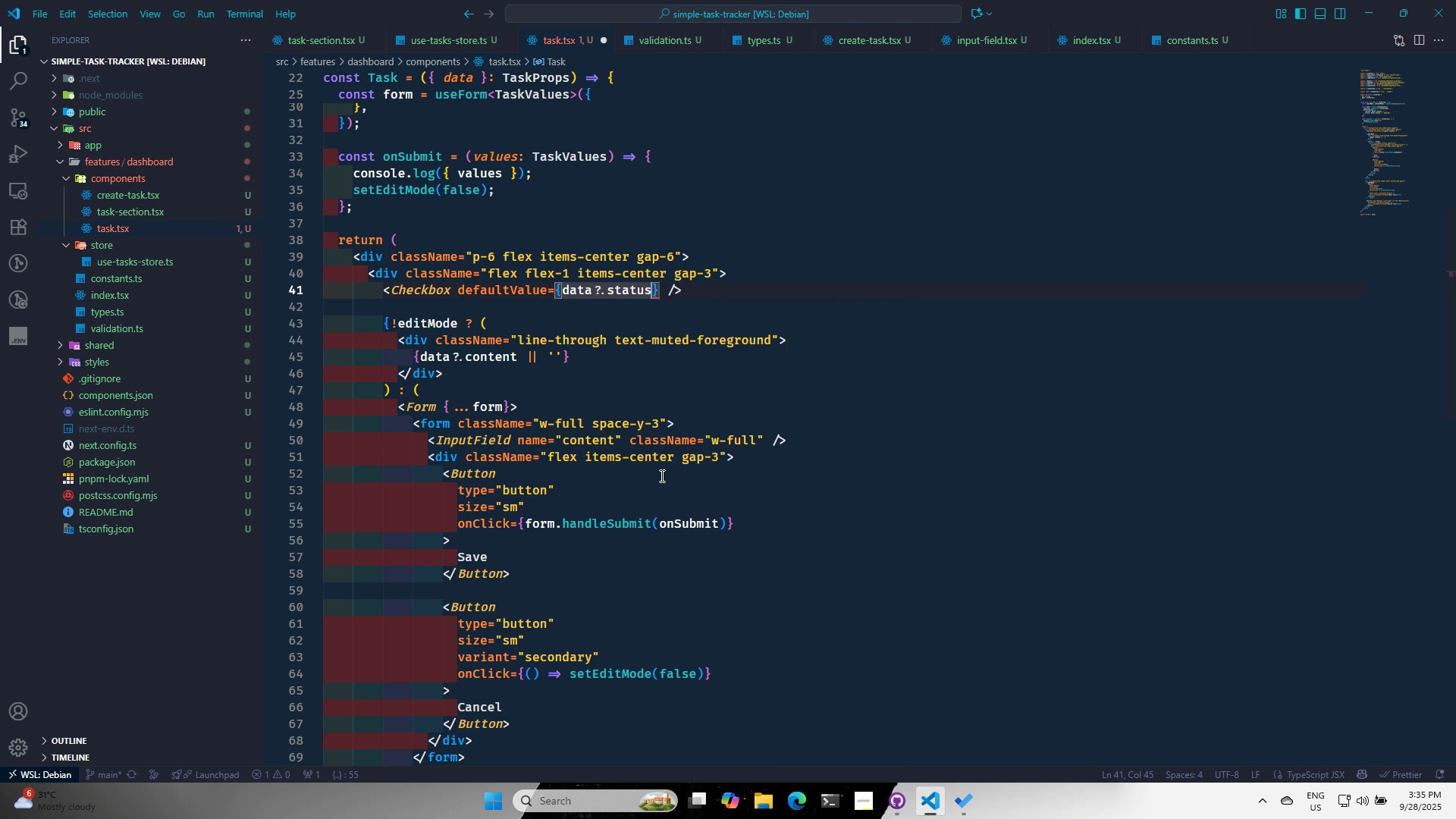 
key(Space)
 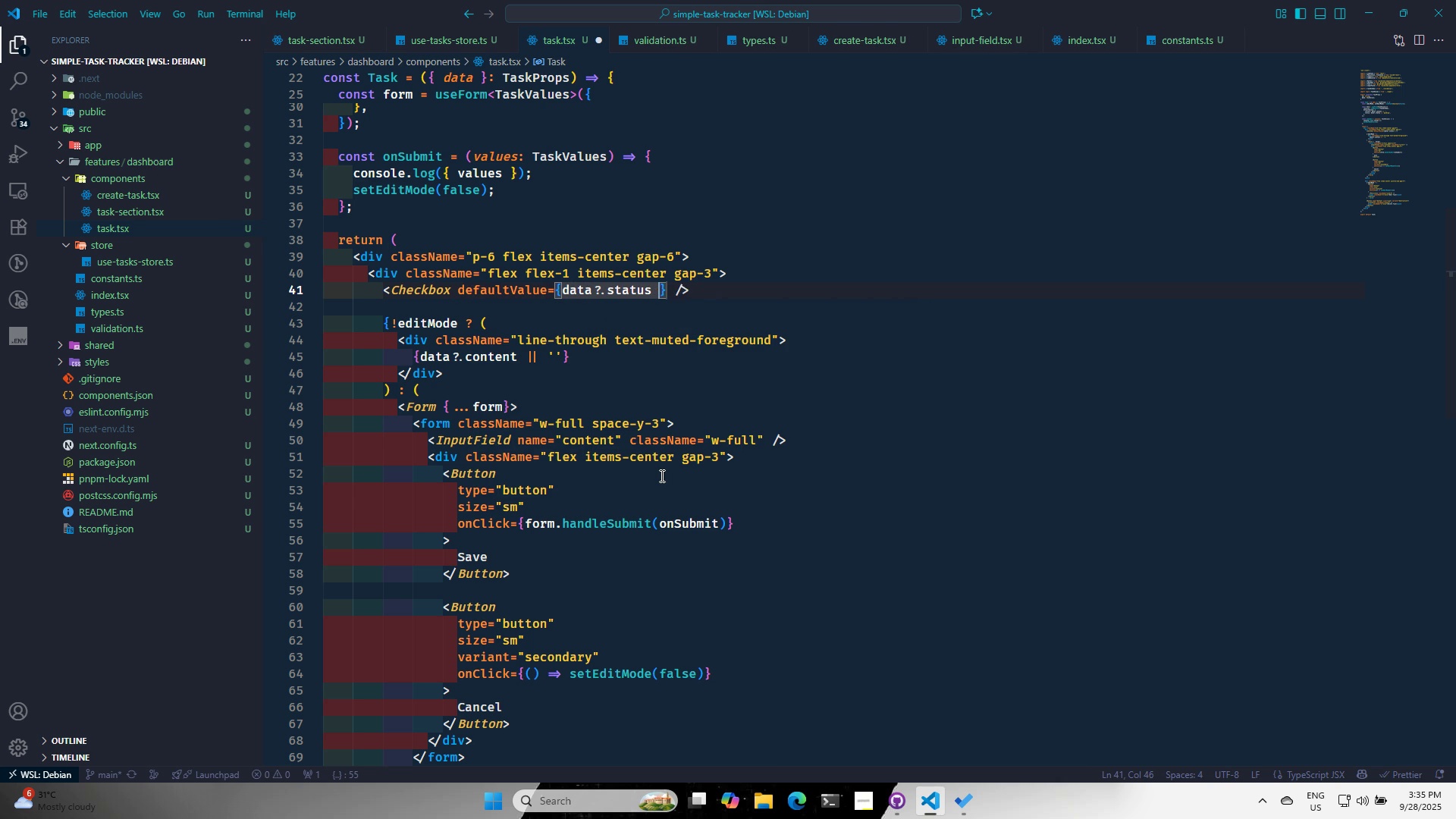 
key(Equal)
 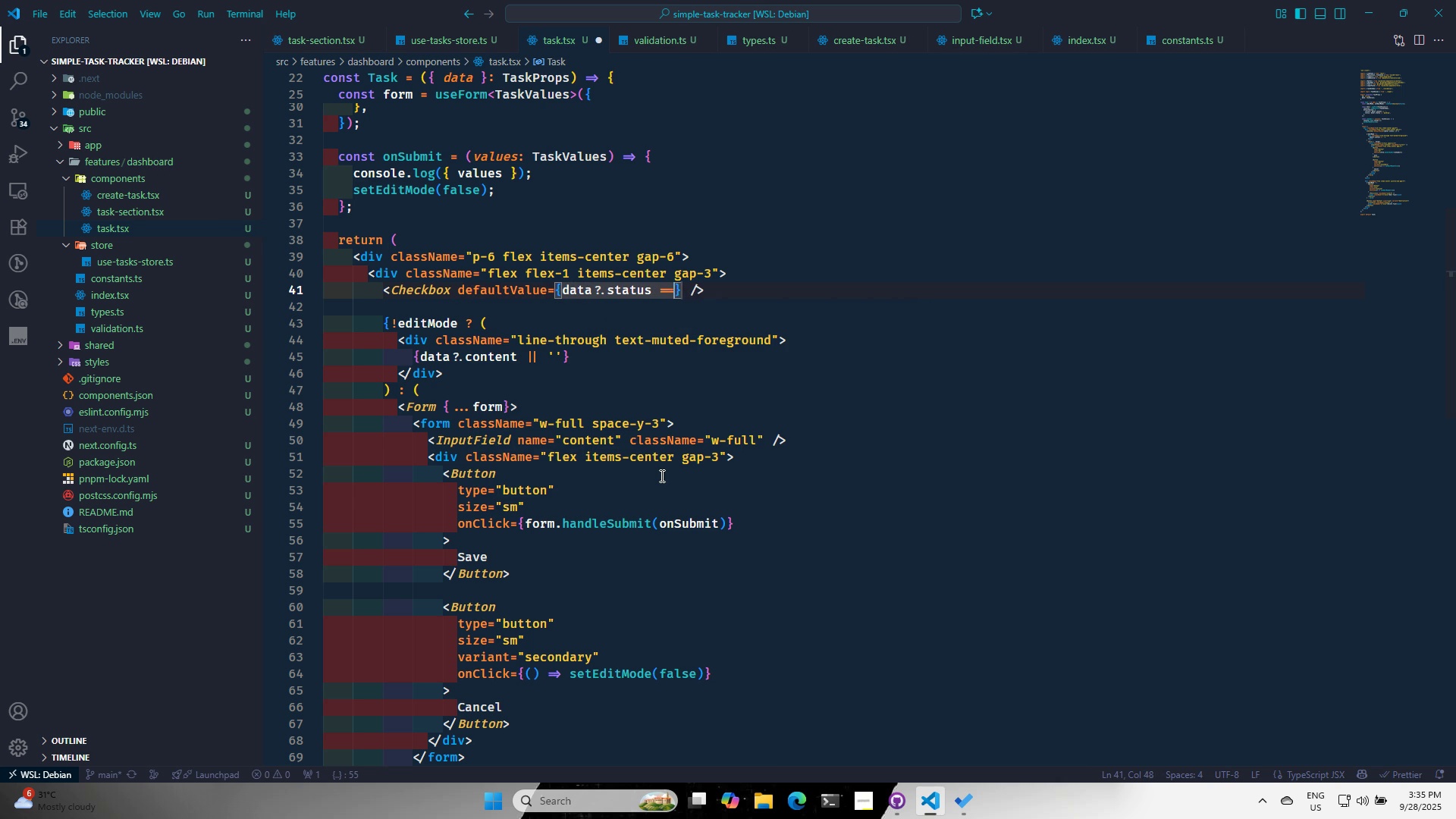 
key(Equal)
 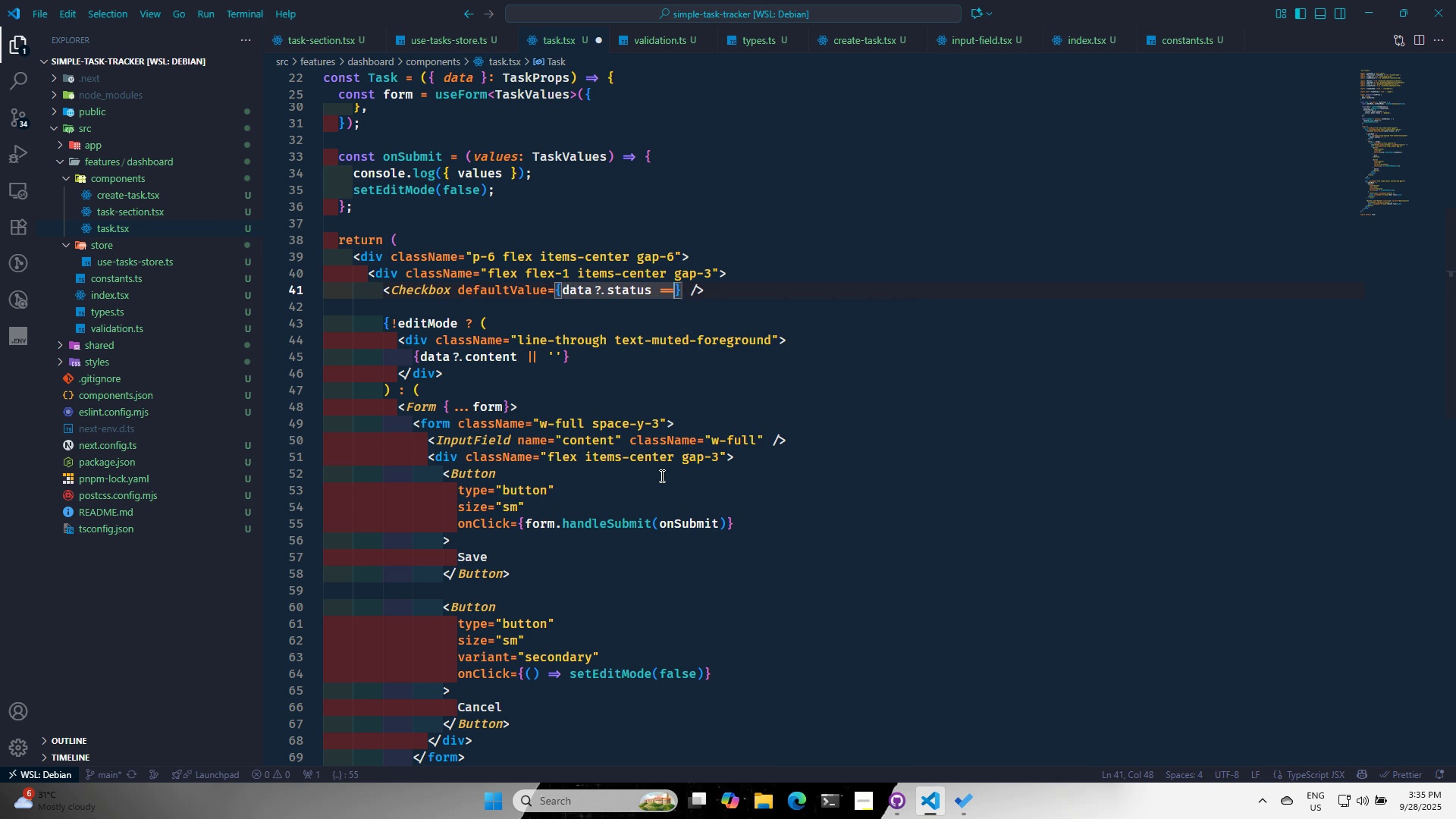 
key(Equal)
 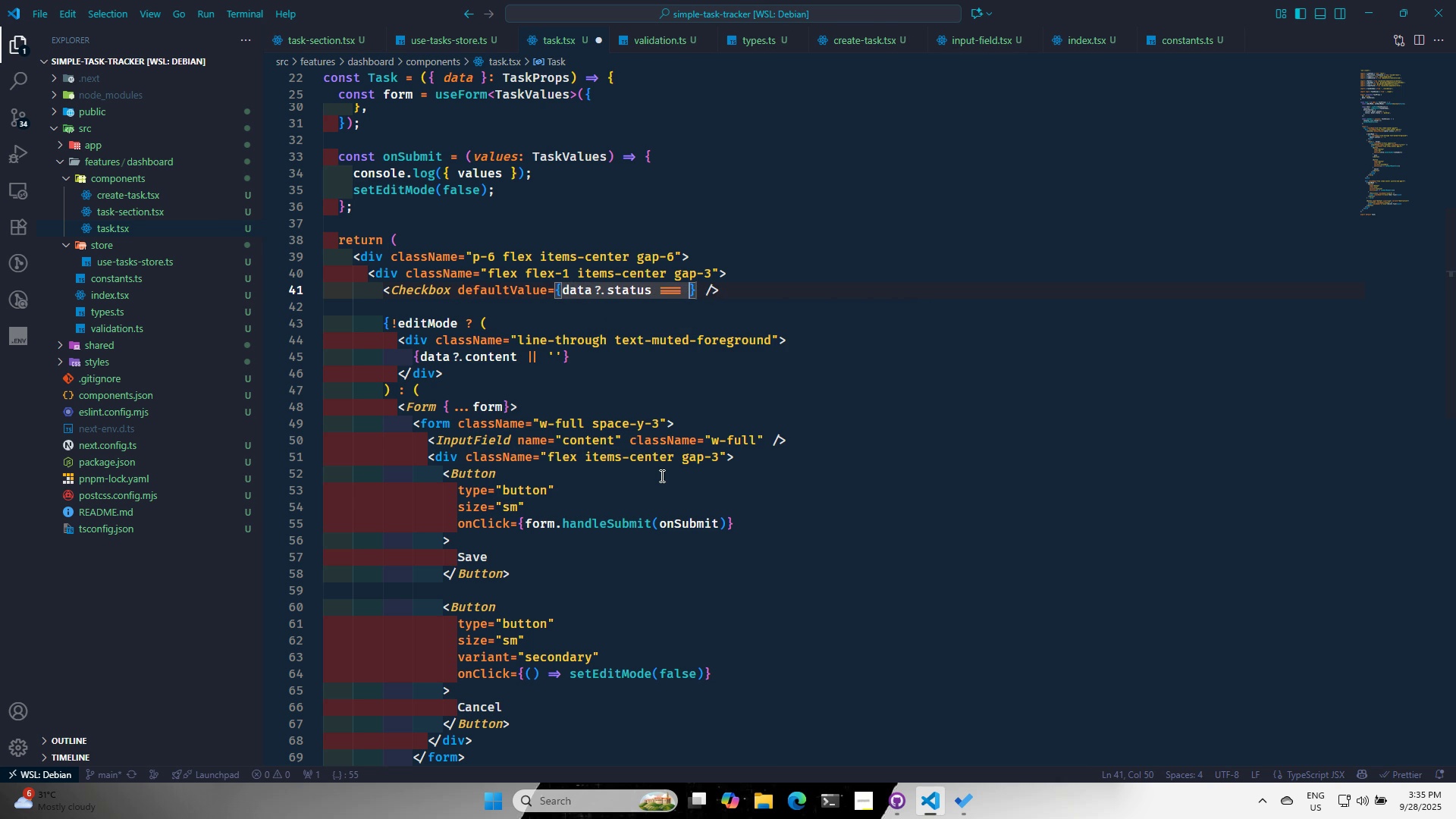 
key(Space)
 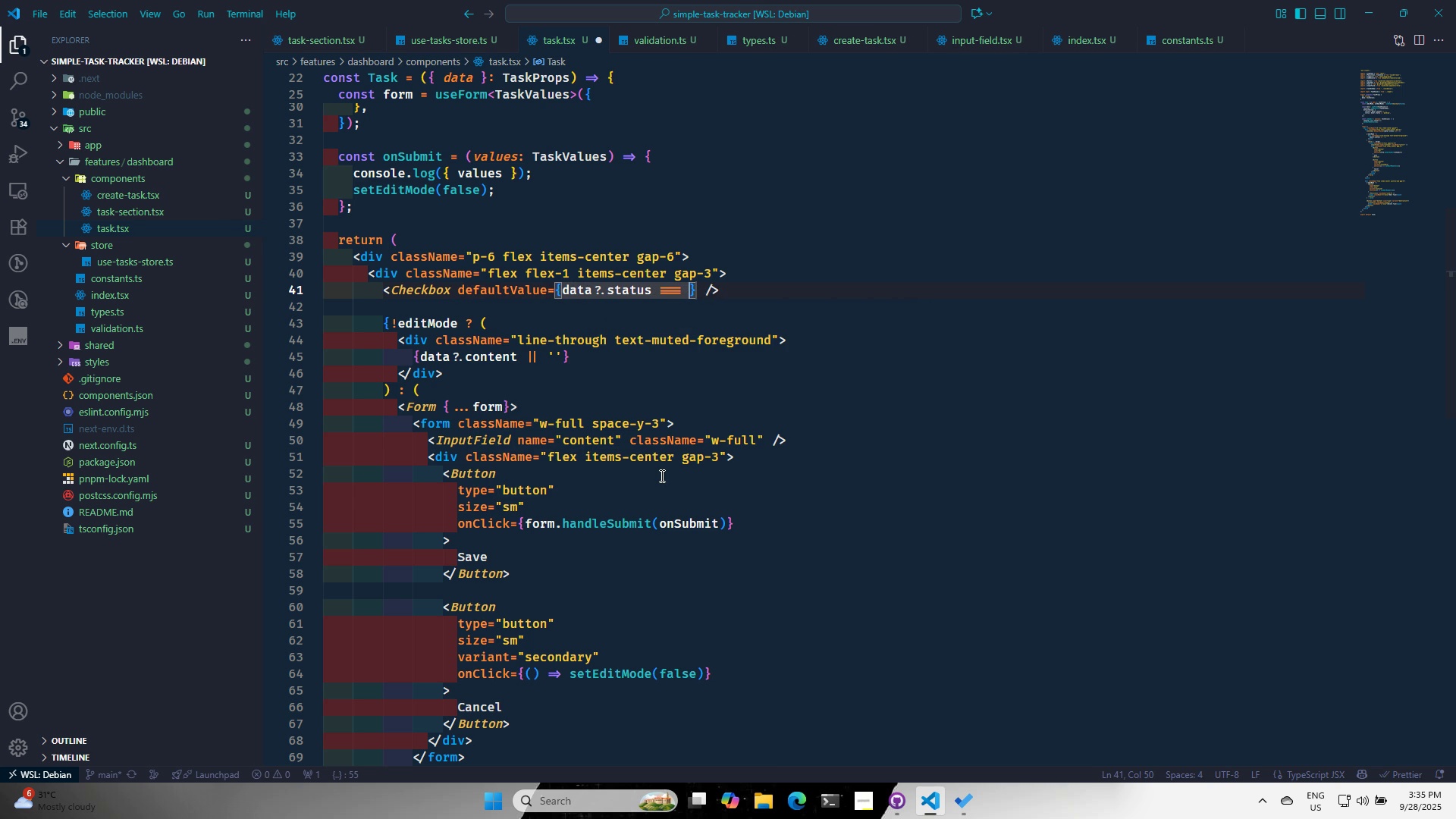 
key(Quote)
 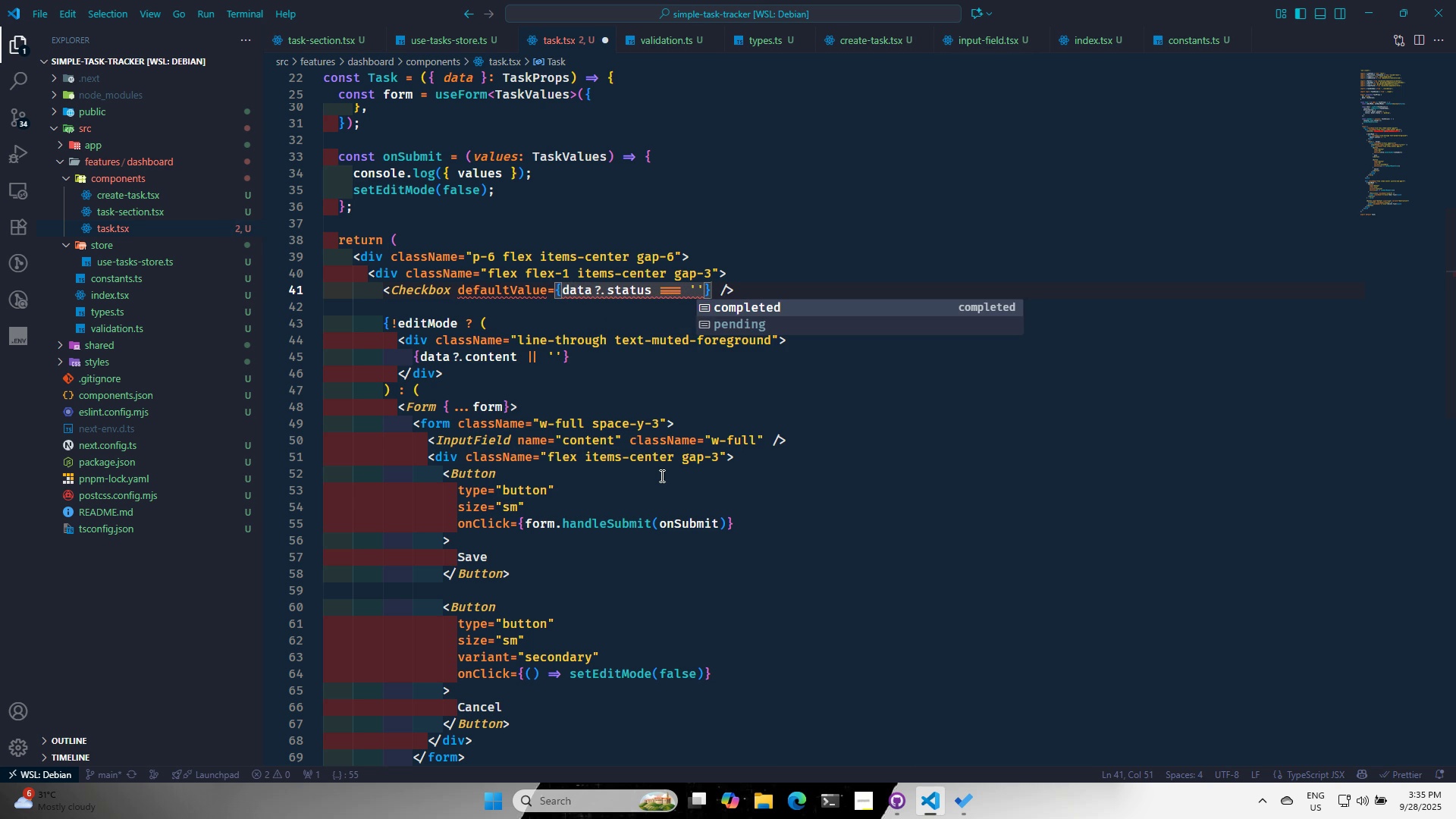 
key(Enter)